 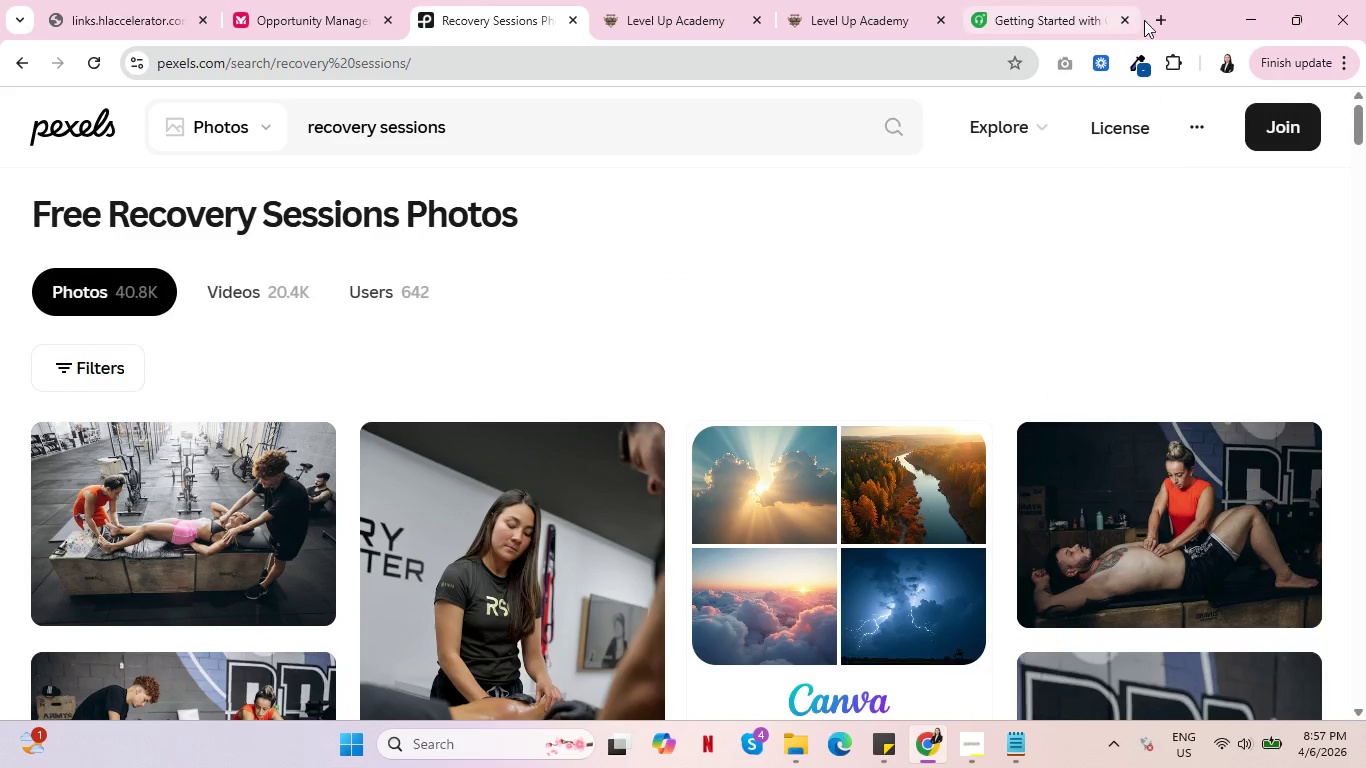 
left_click([1160, 17])
 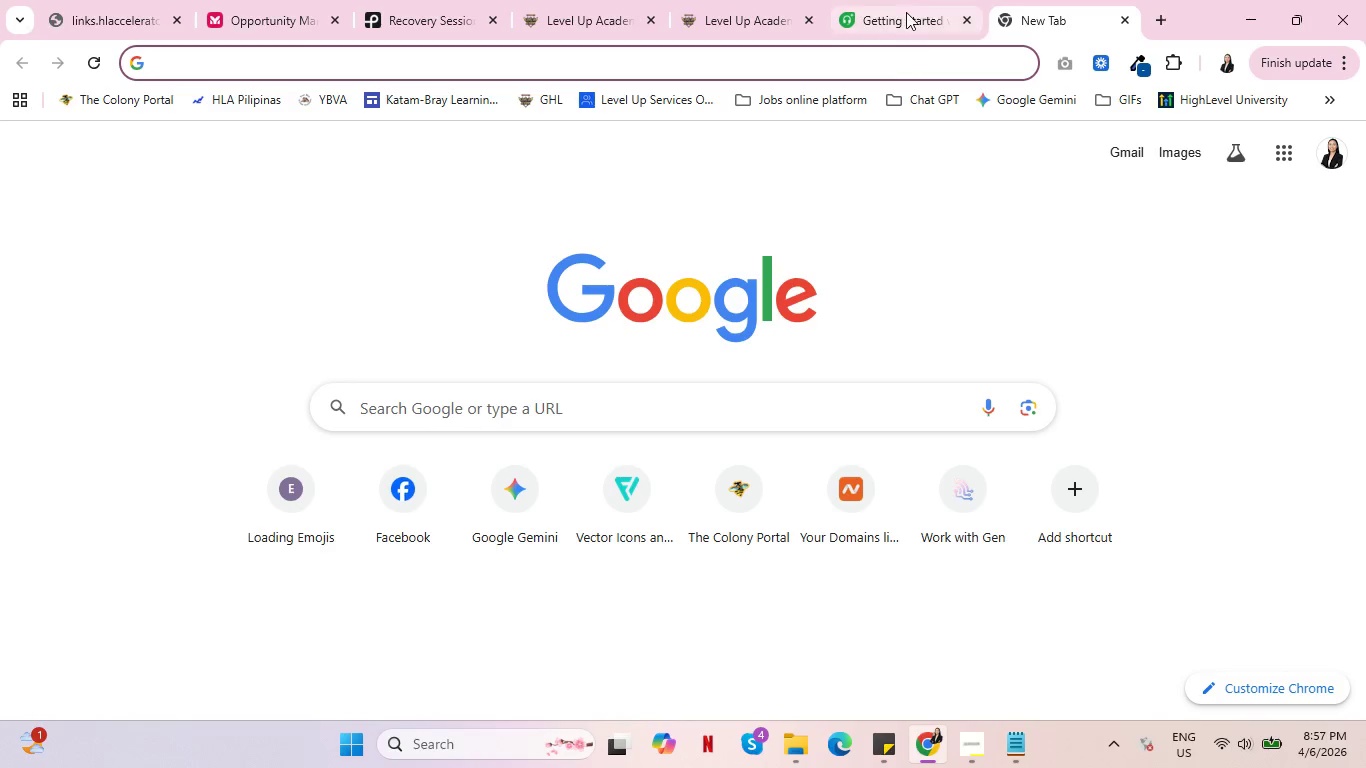 
left_click([906, 12])
 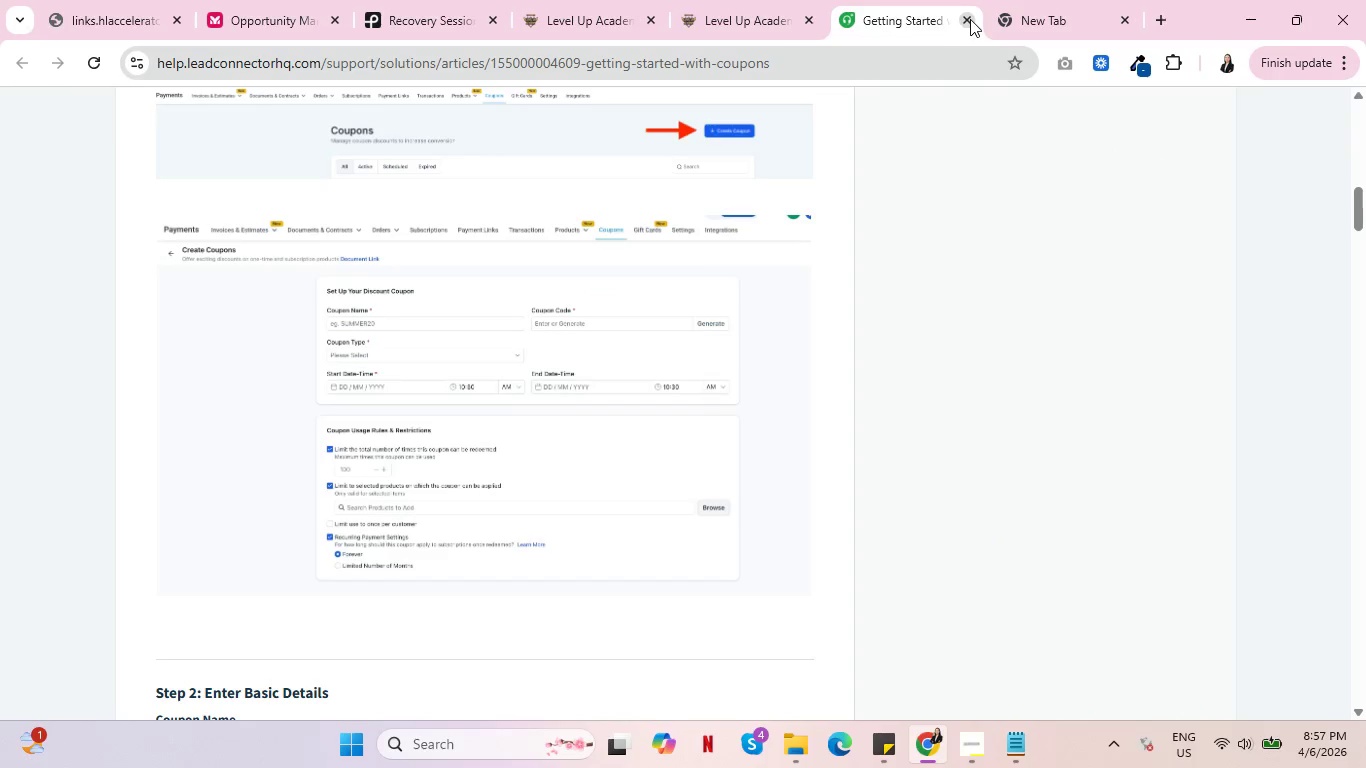 
left_click([970, 19])
 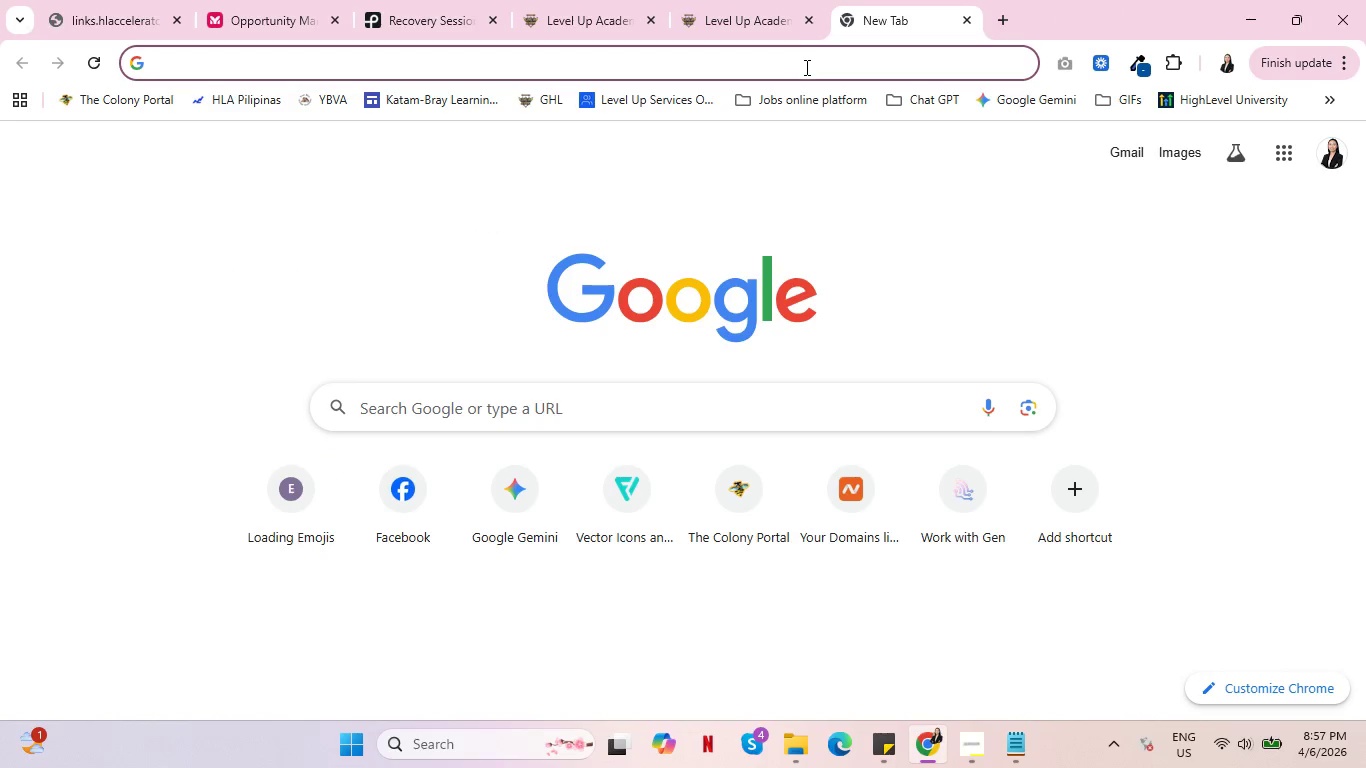 
left_click([805, 67])
 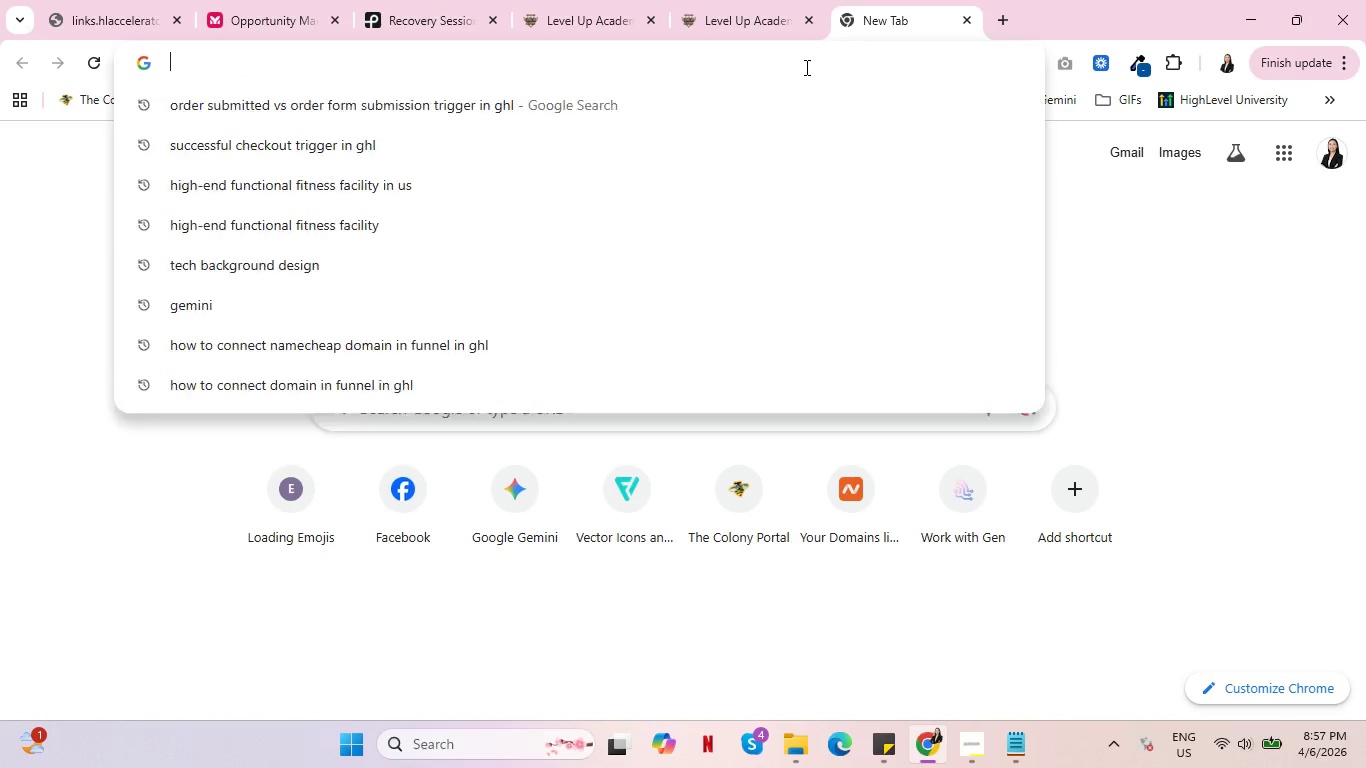 
key(Control+V)
 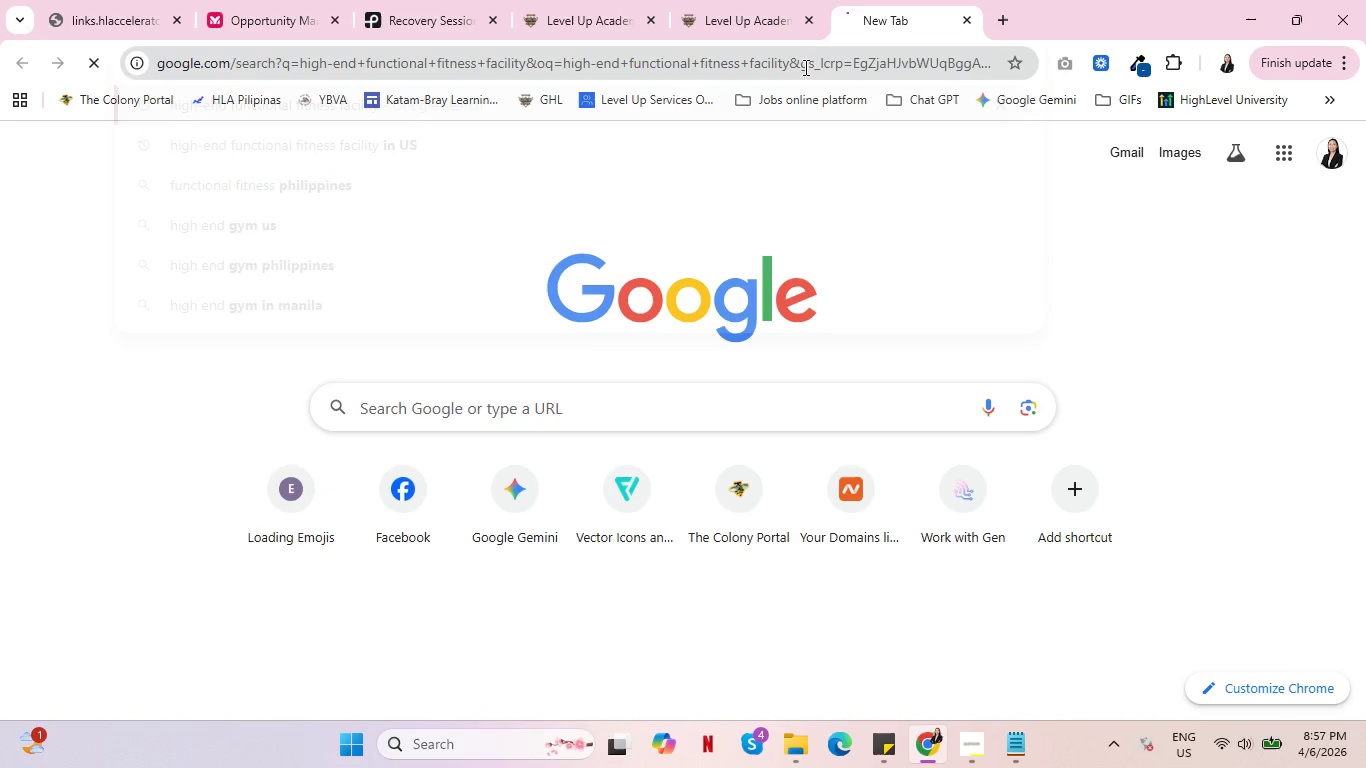 
key(Enter)